 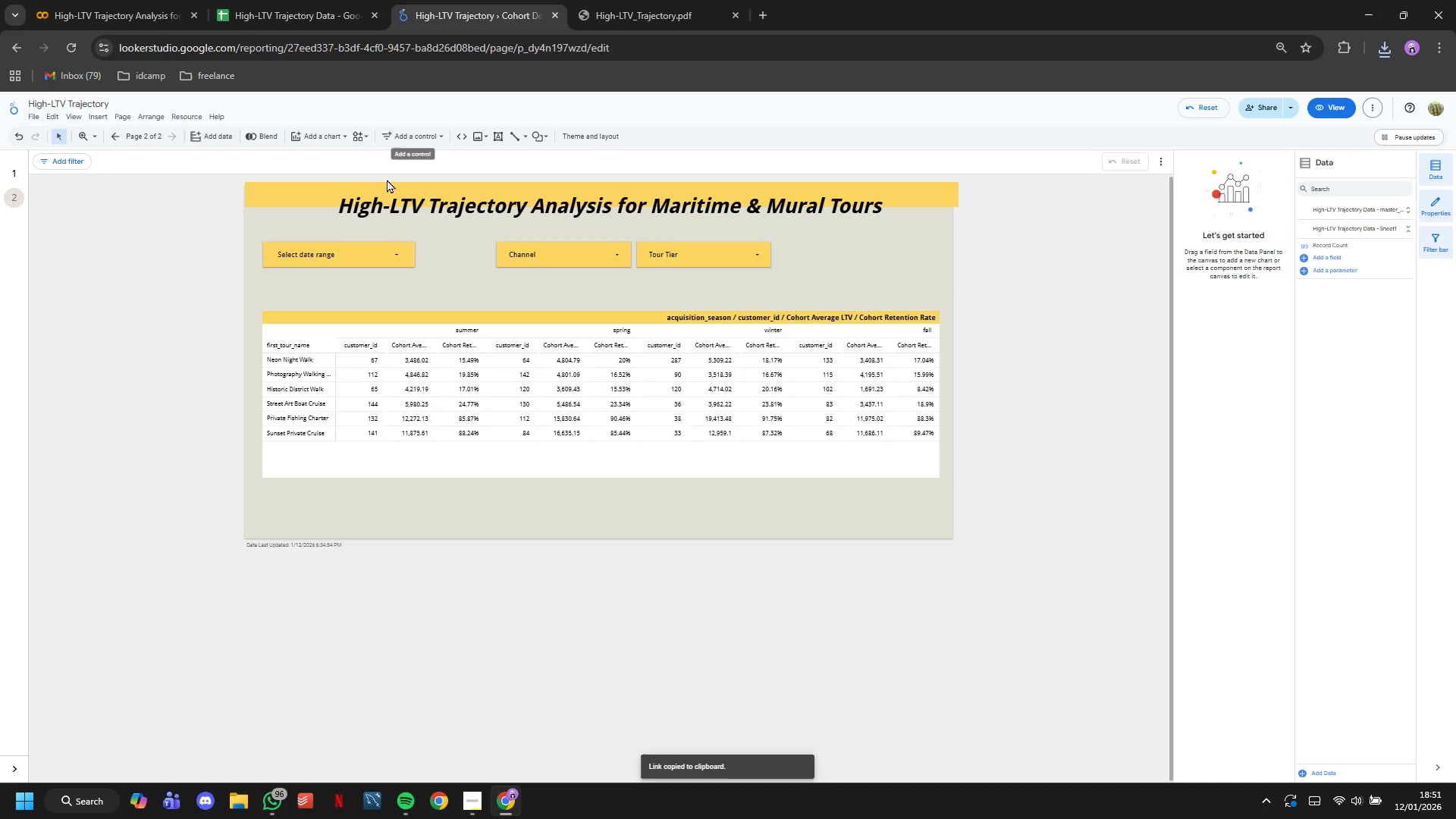 
left_click([287, 253])
 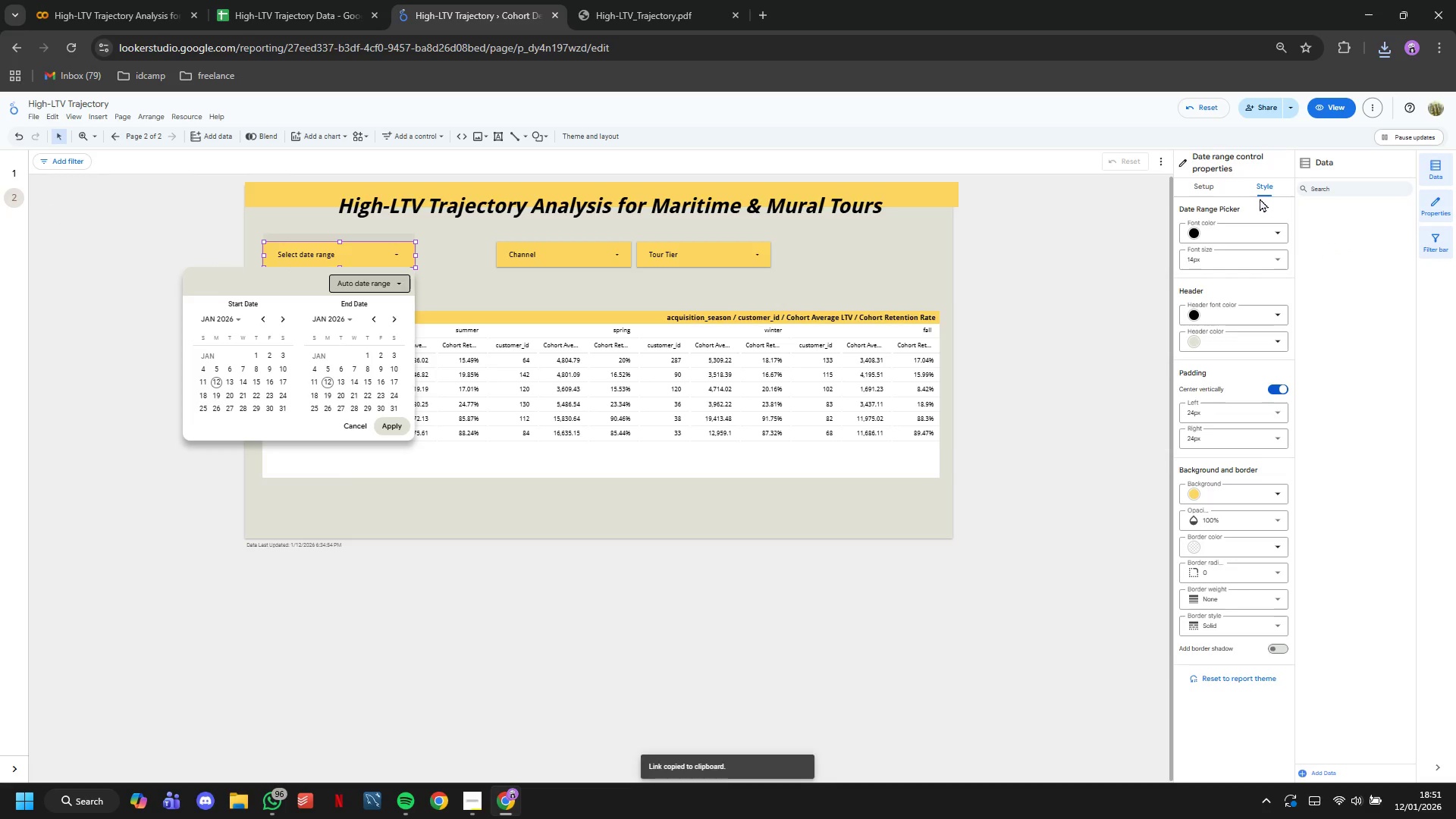 
double_click([1211, 187])
 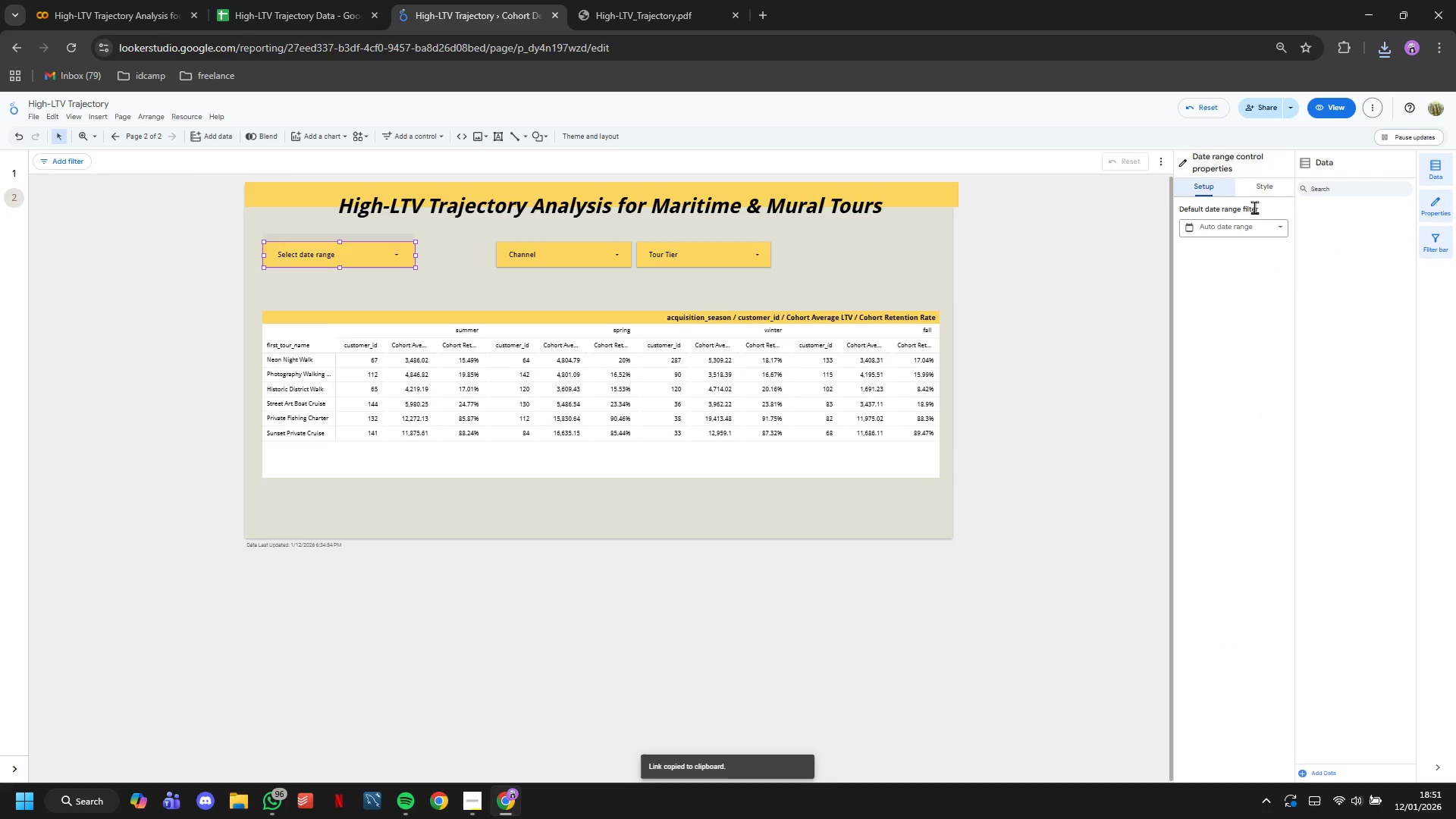 
left_click([1260, 226])
 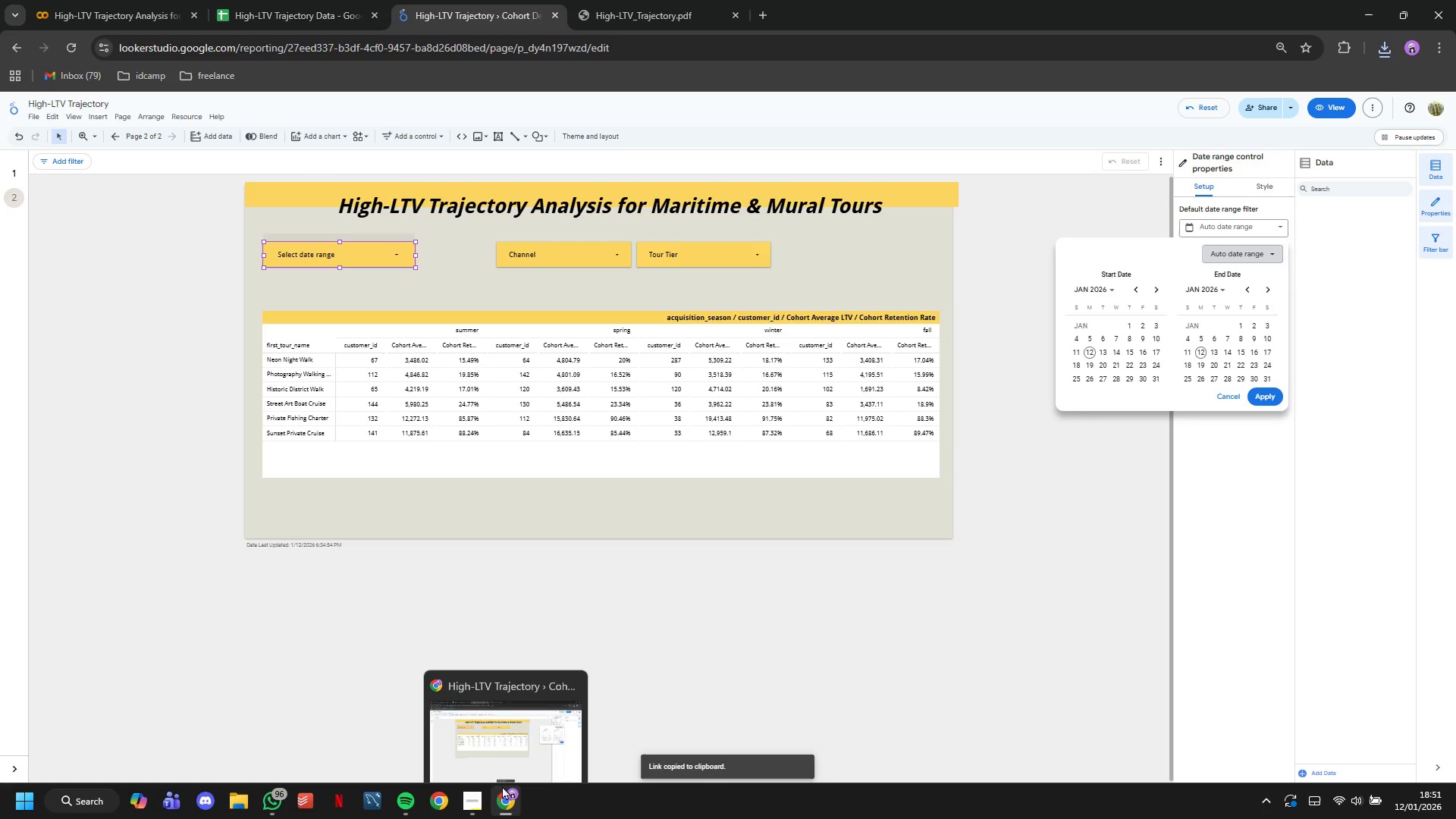 
wait(5.27)
 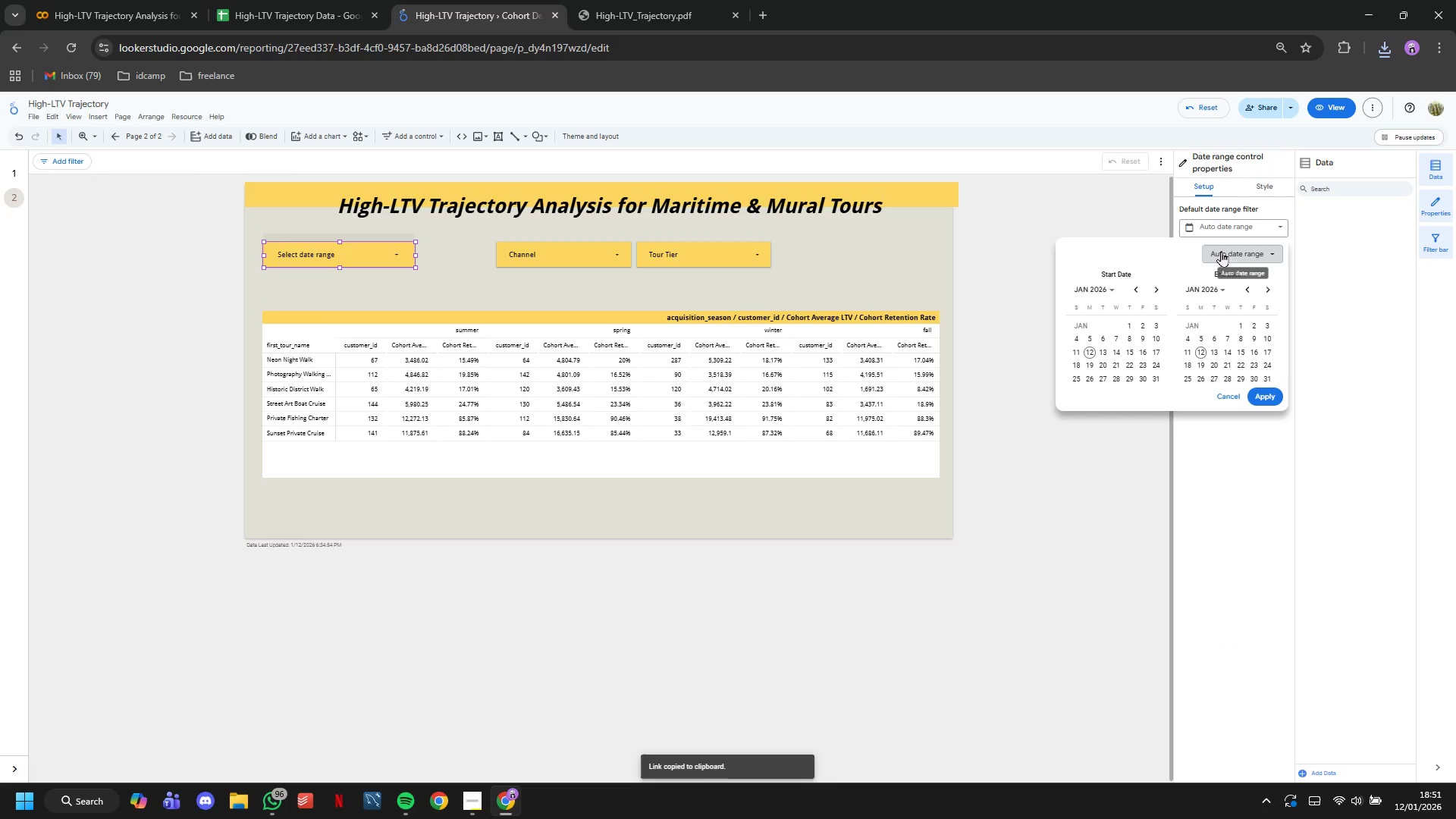 
left_click([469, 795])